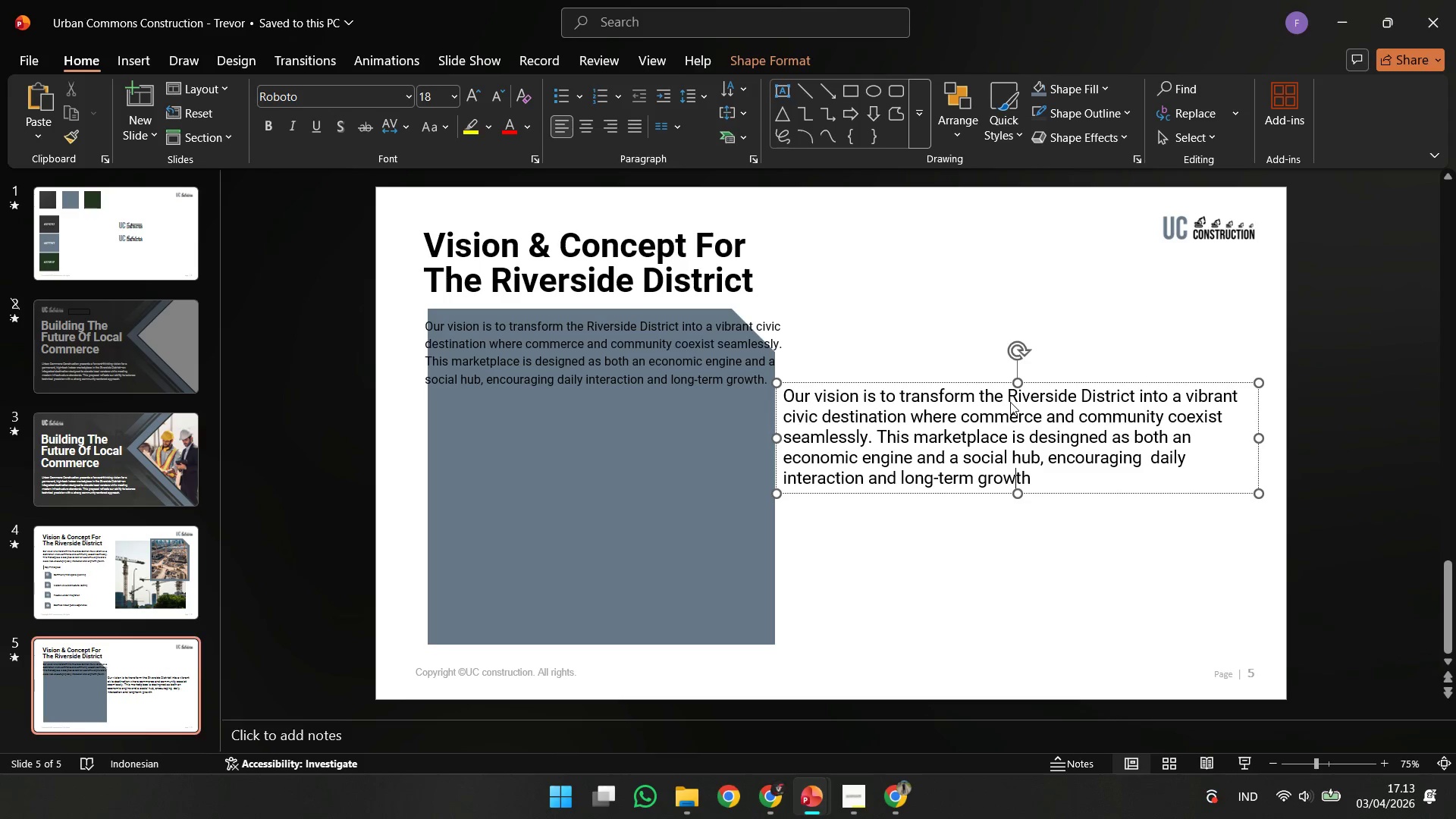 
key(ArrowDown)
 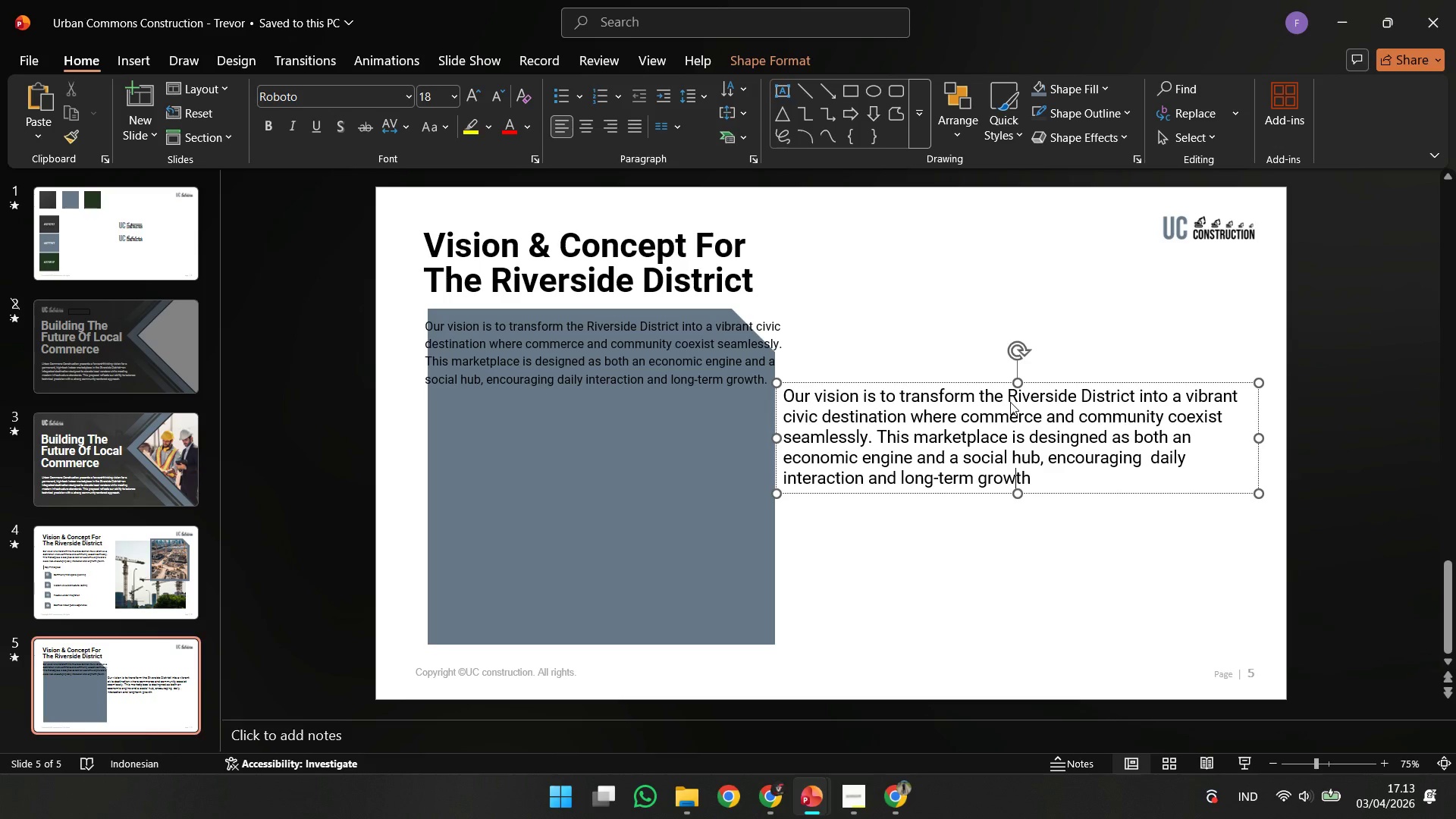 
key(ArrowDown)
 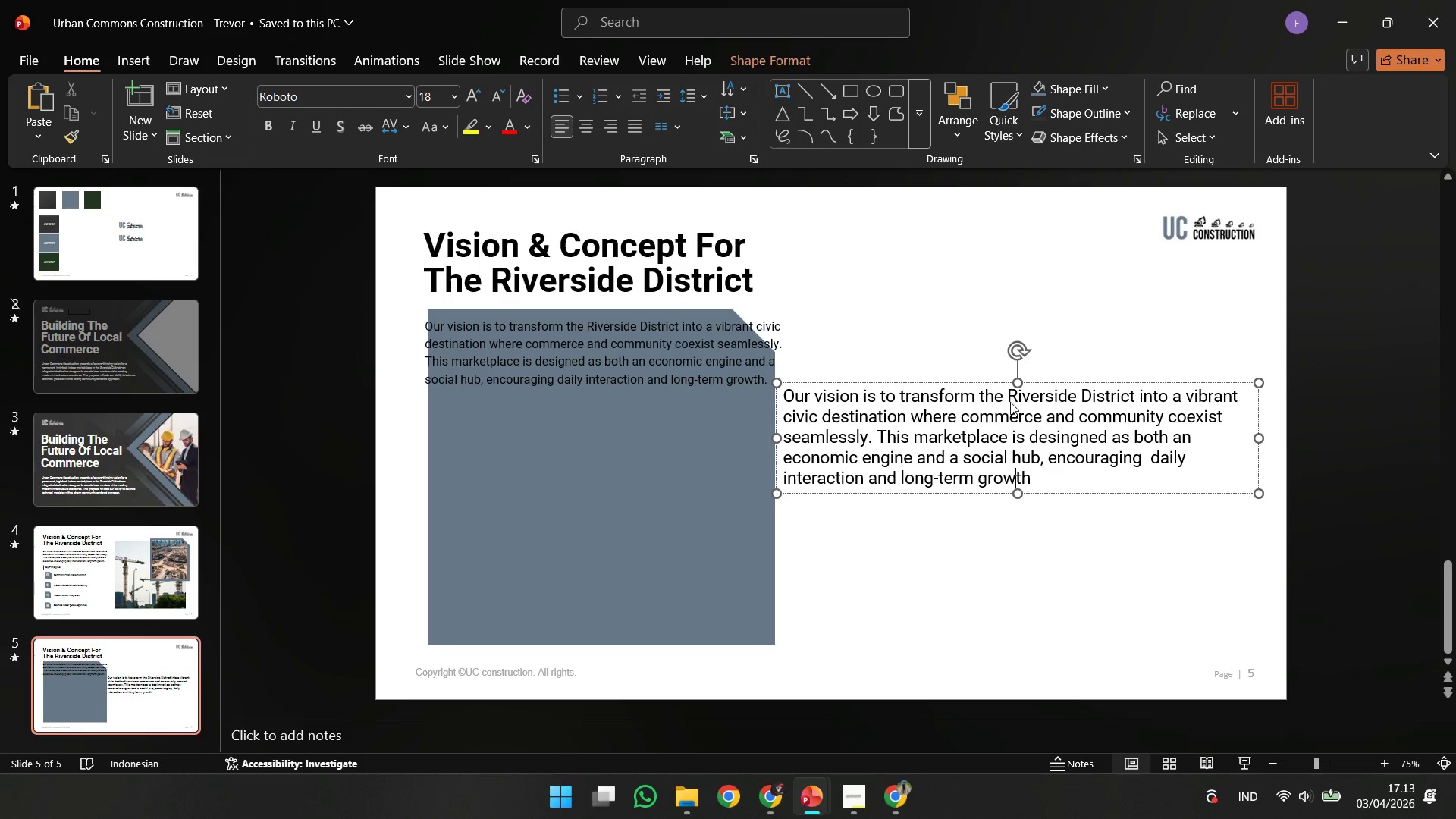 
key(ArrowDown)
 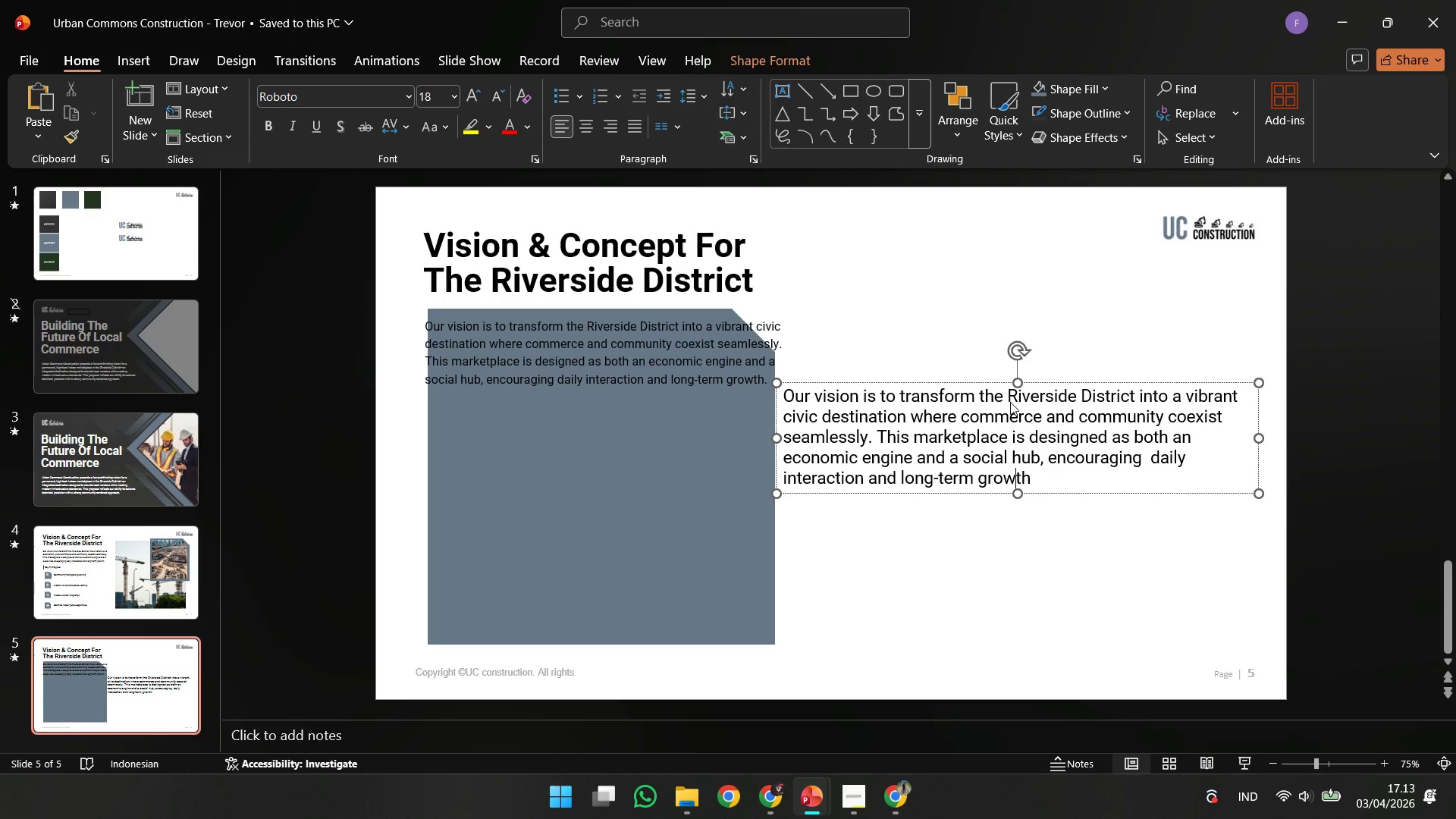 
key(ArrowDown)
 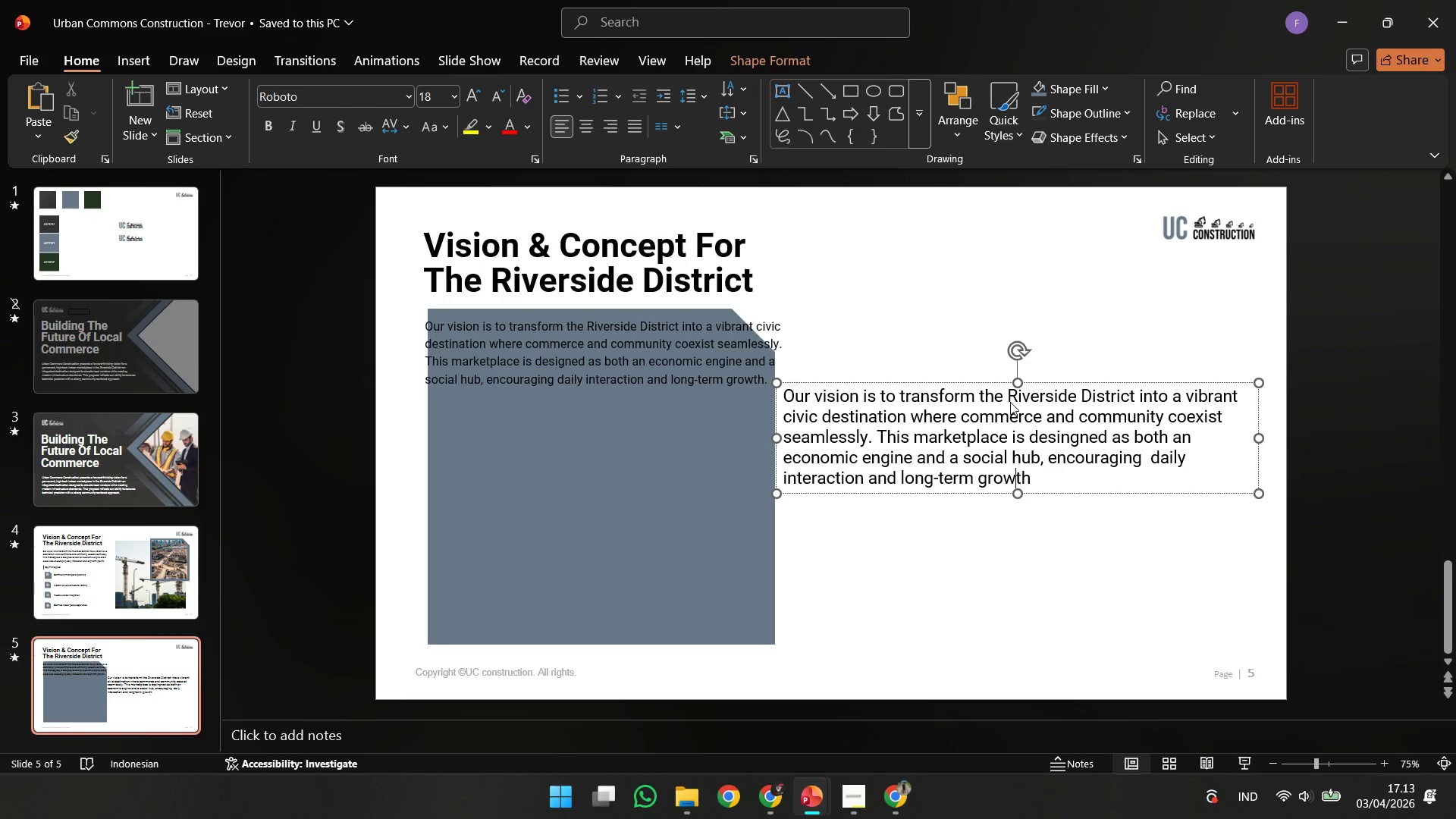 
key(ArrowDown)
 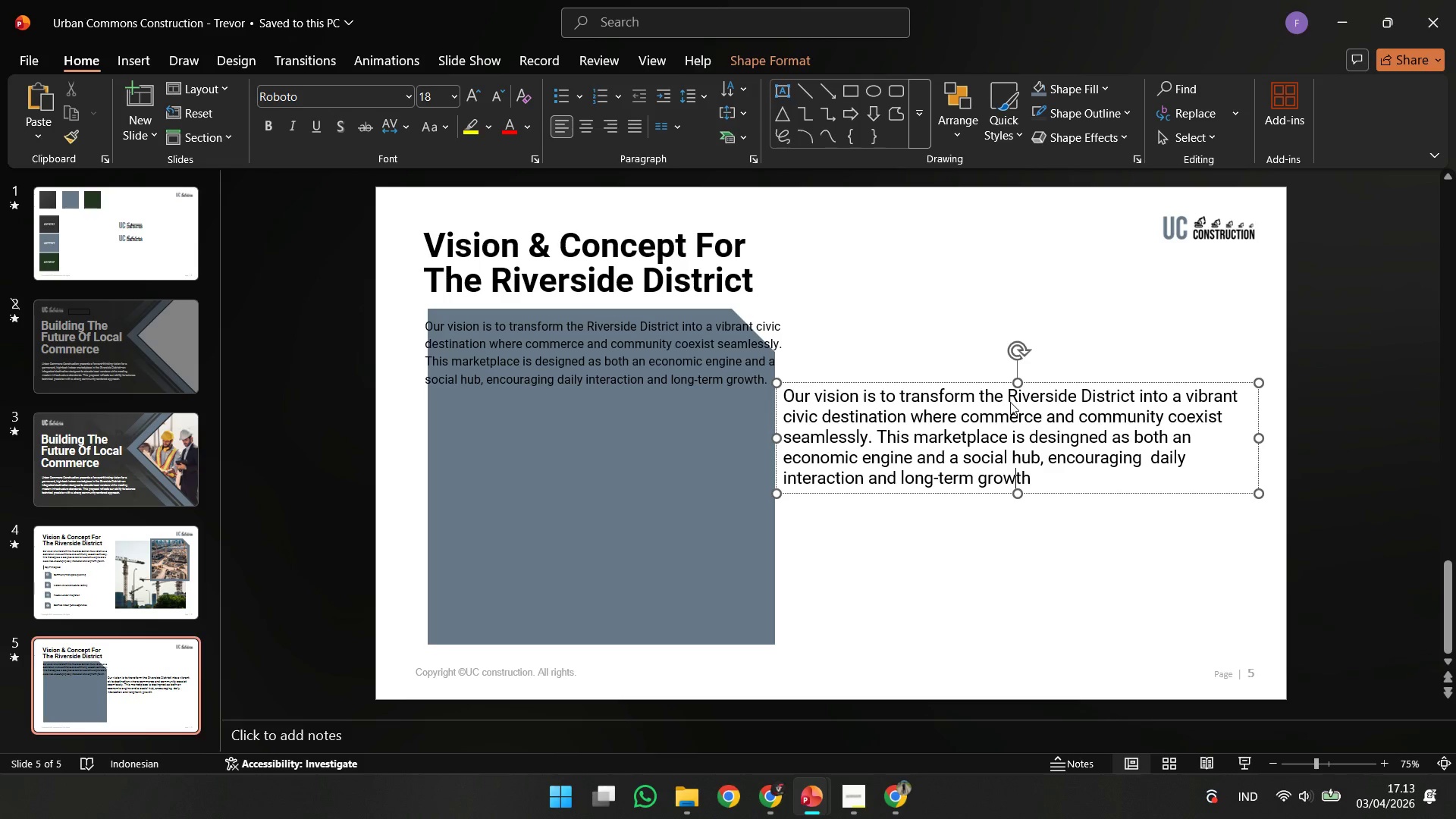 
key(ArrowDown)
 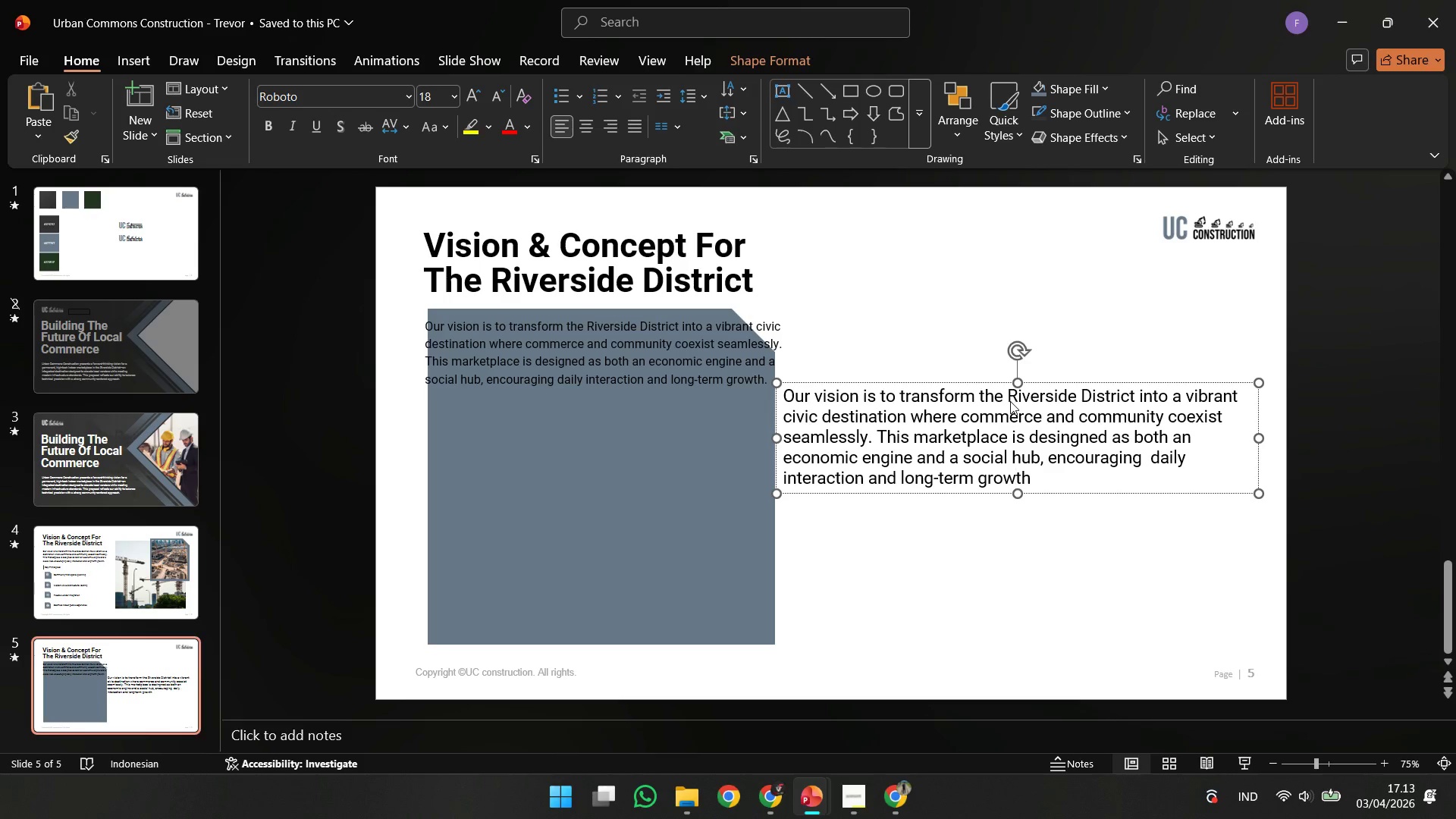 
key(Control+A)
 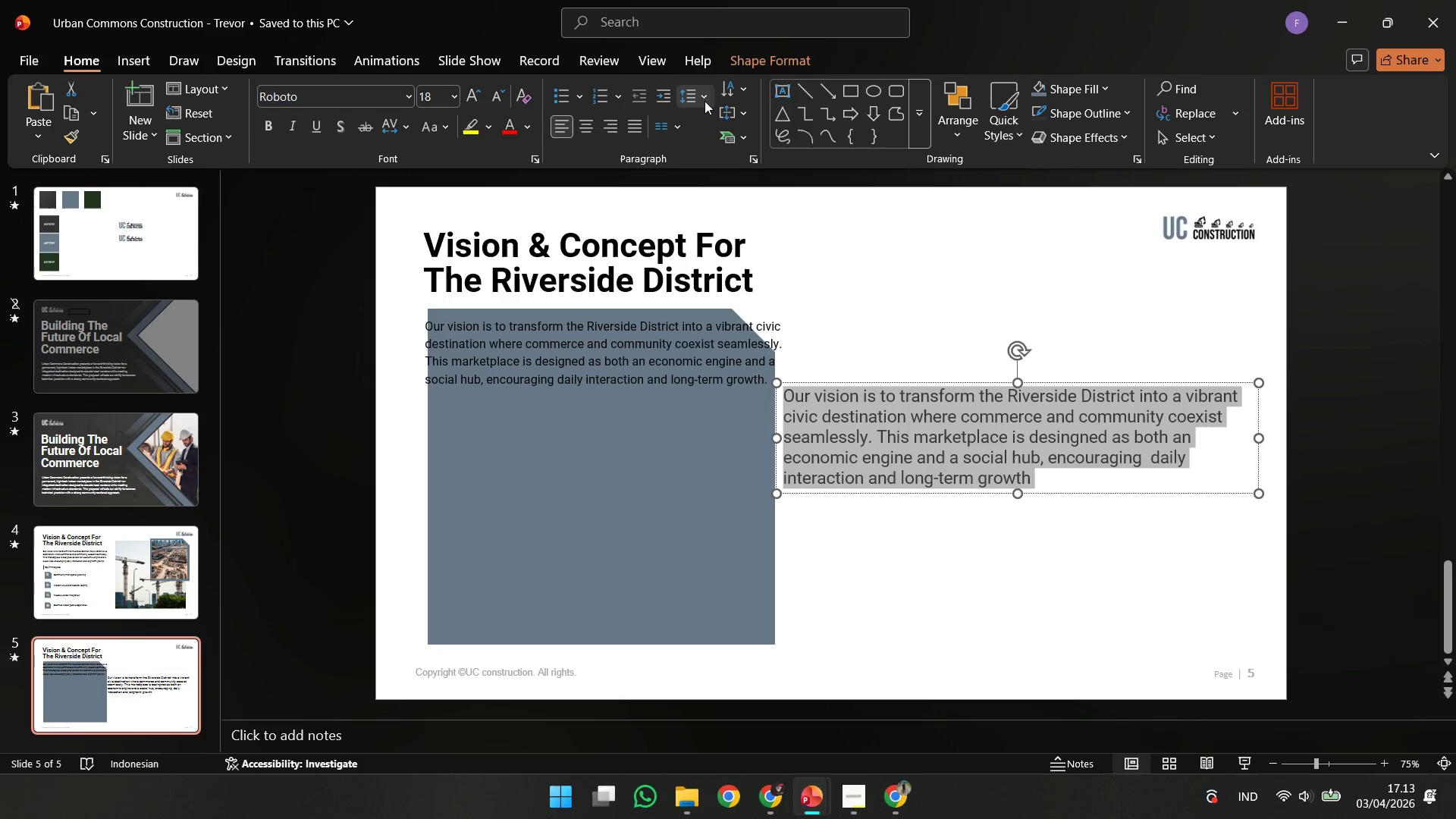 
left_click([704, 101])
 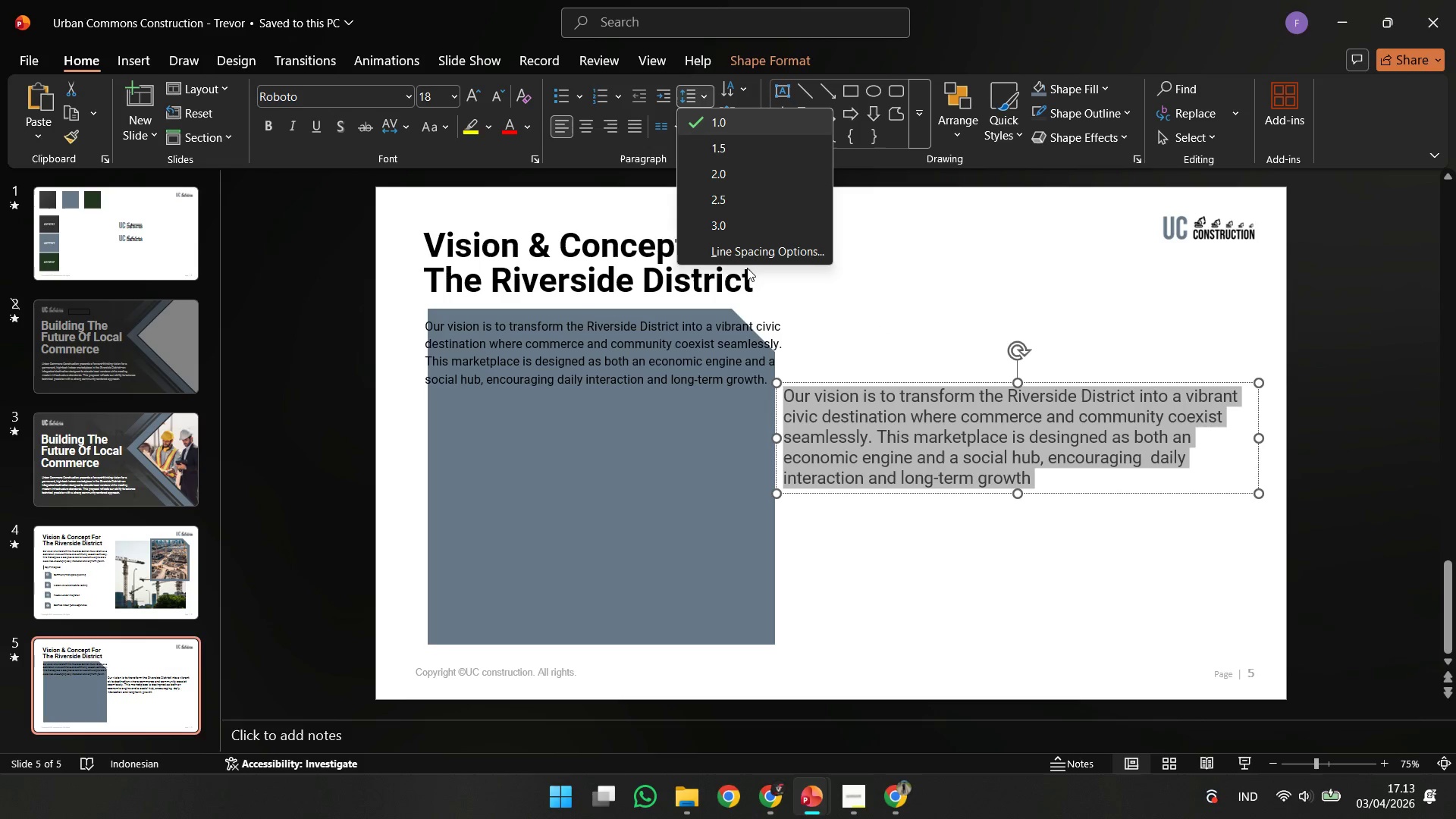 
left_click([747, 253])
 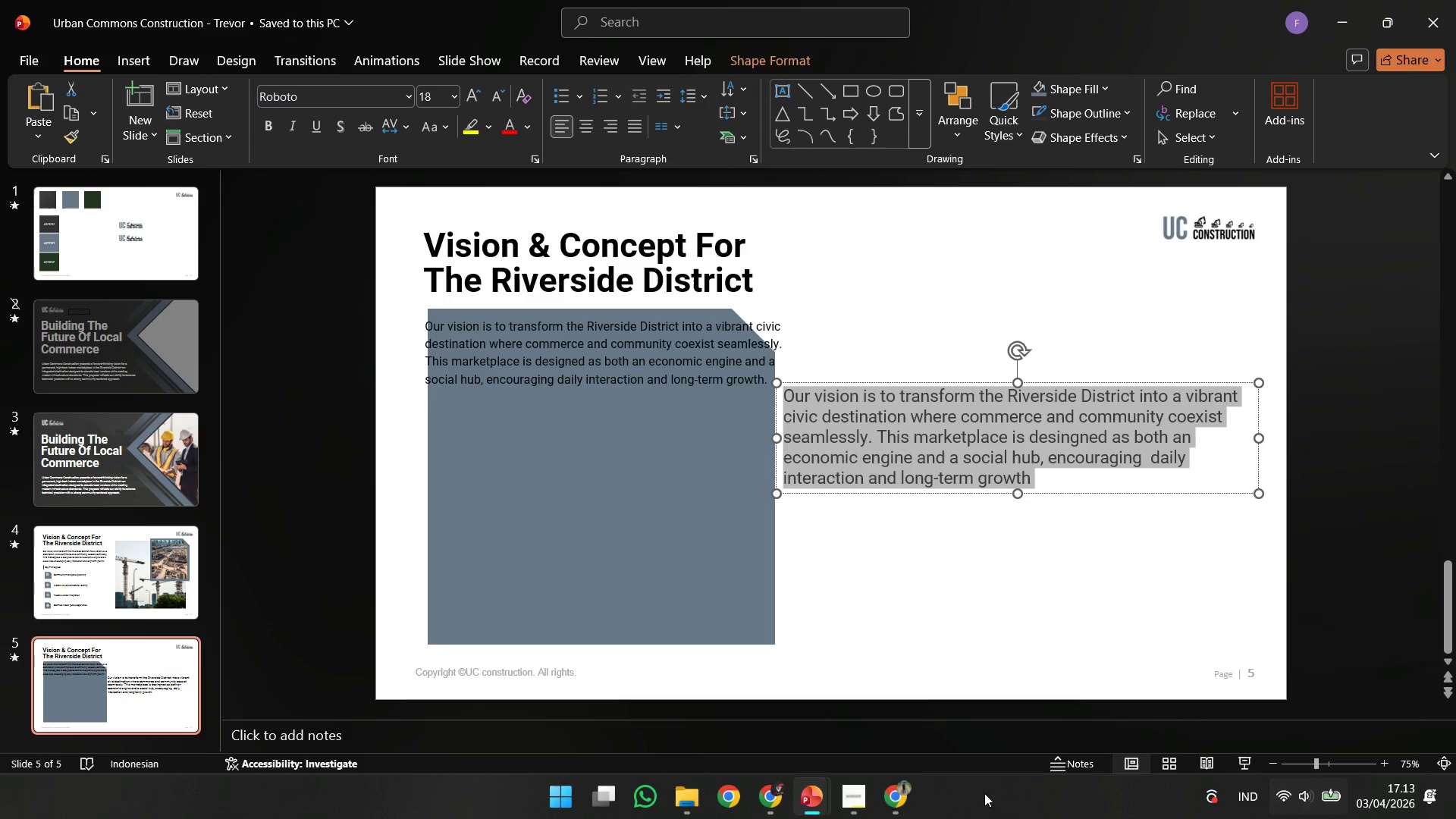 
left_click([841, 797])